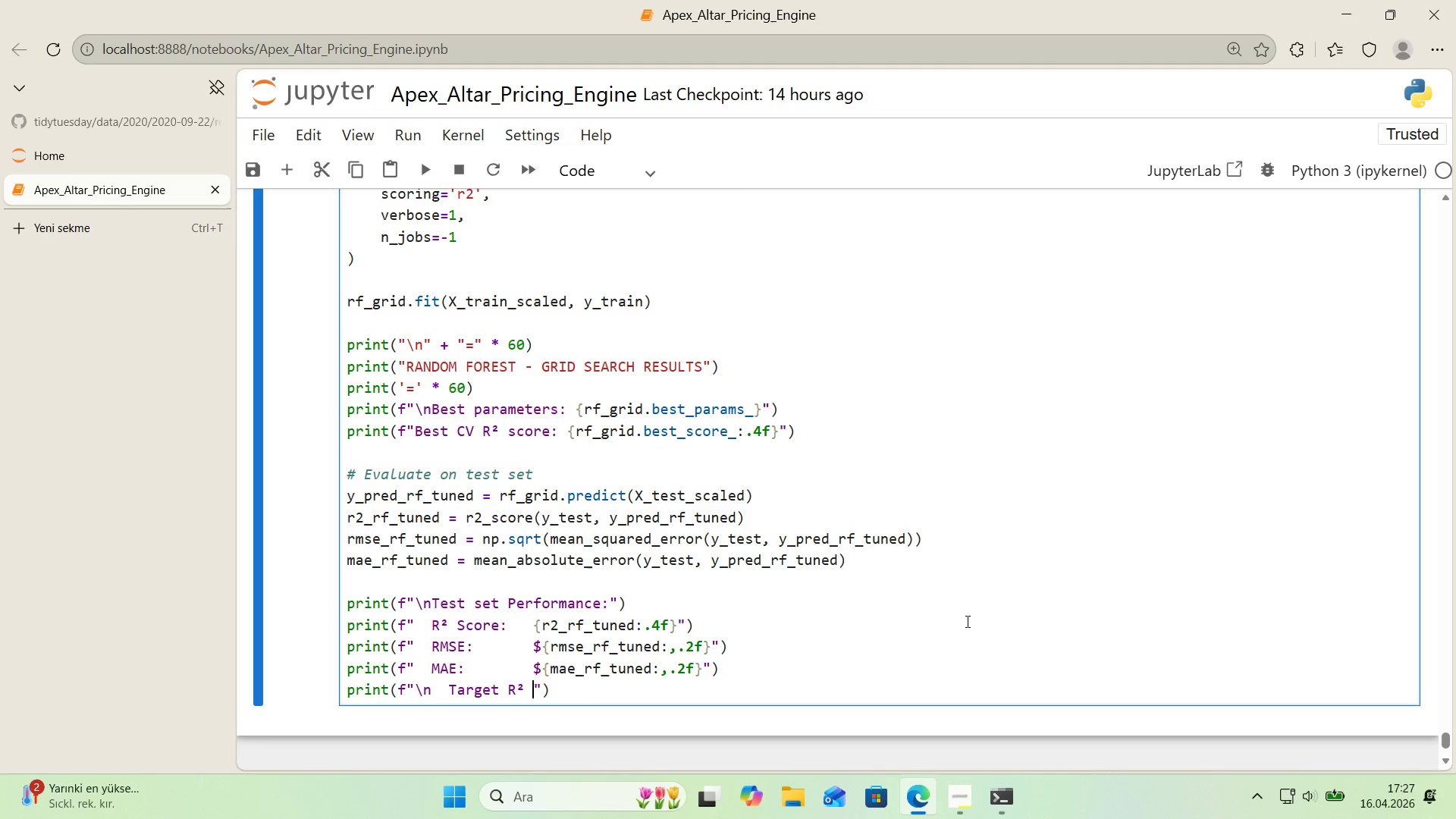 
key(Backspace)
 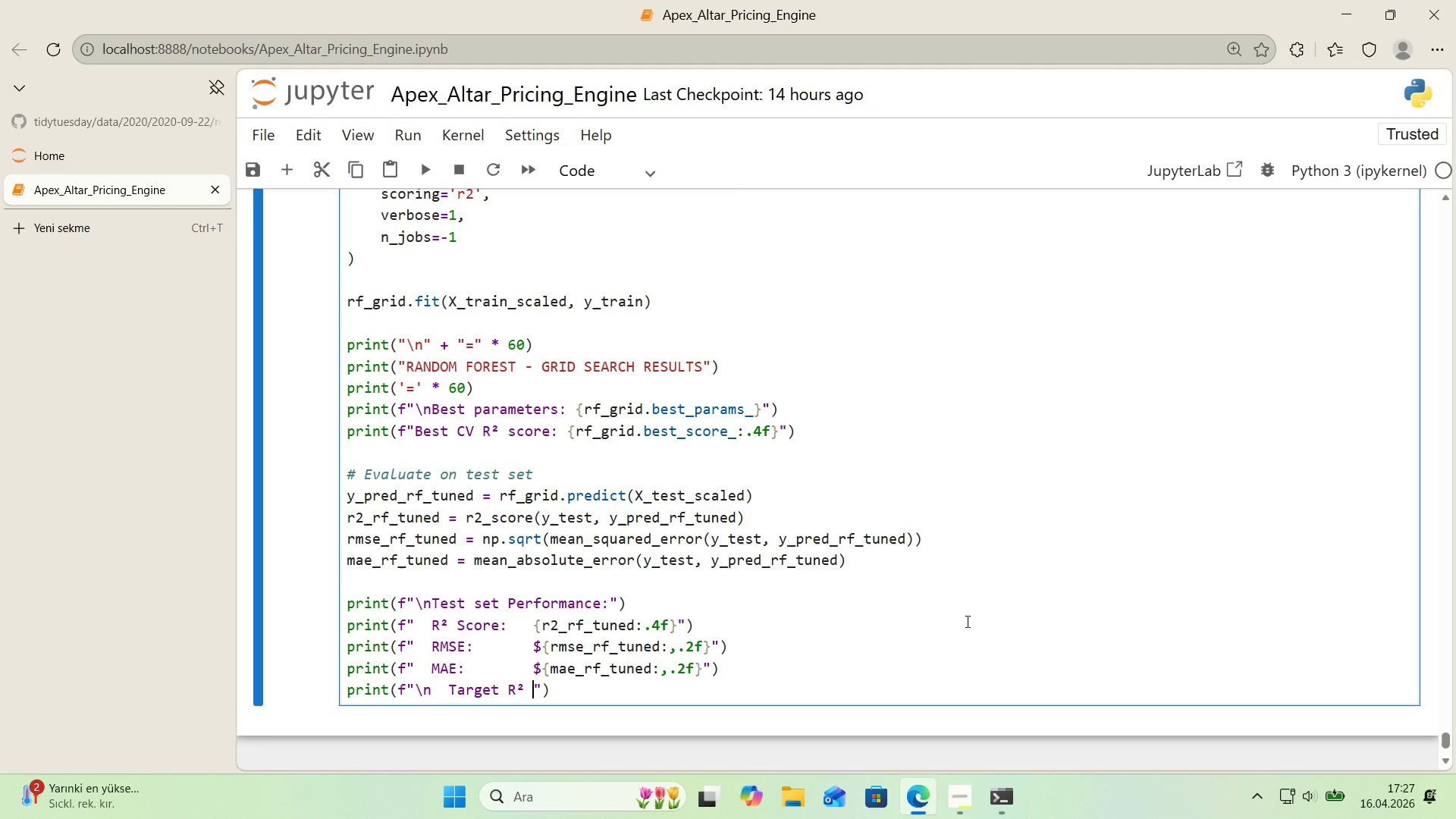 
key(Space)
 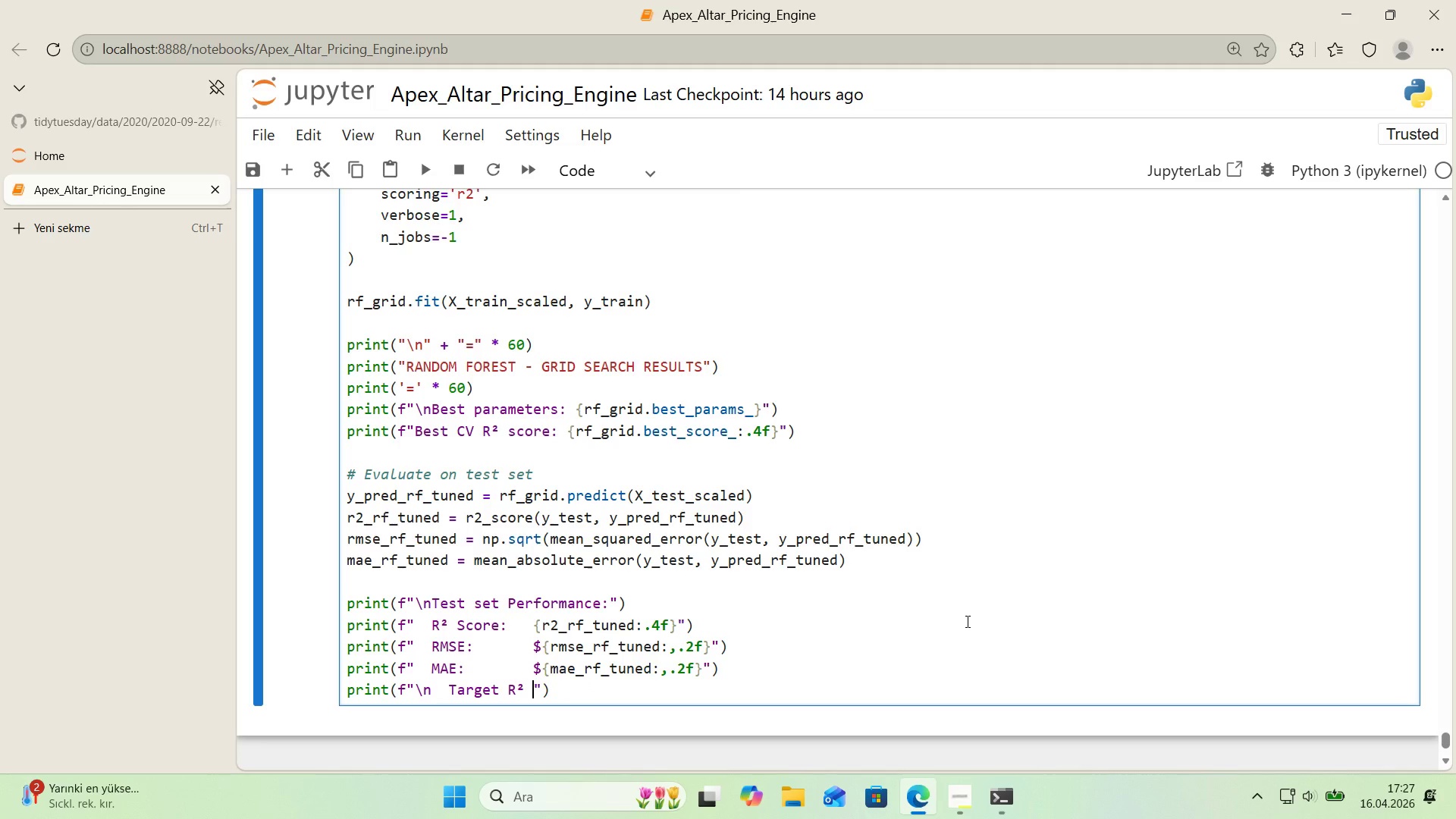 
key(Shift+Break)
 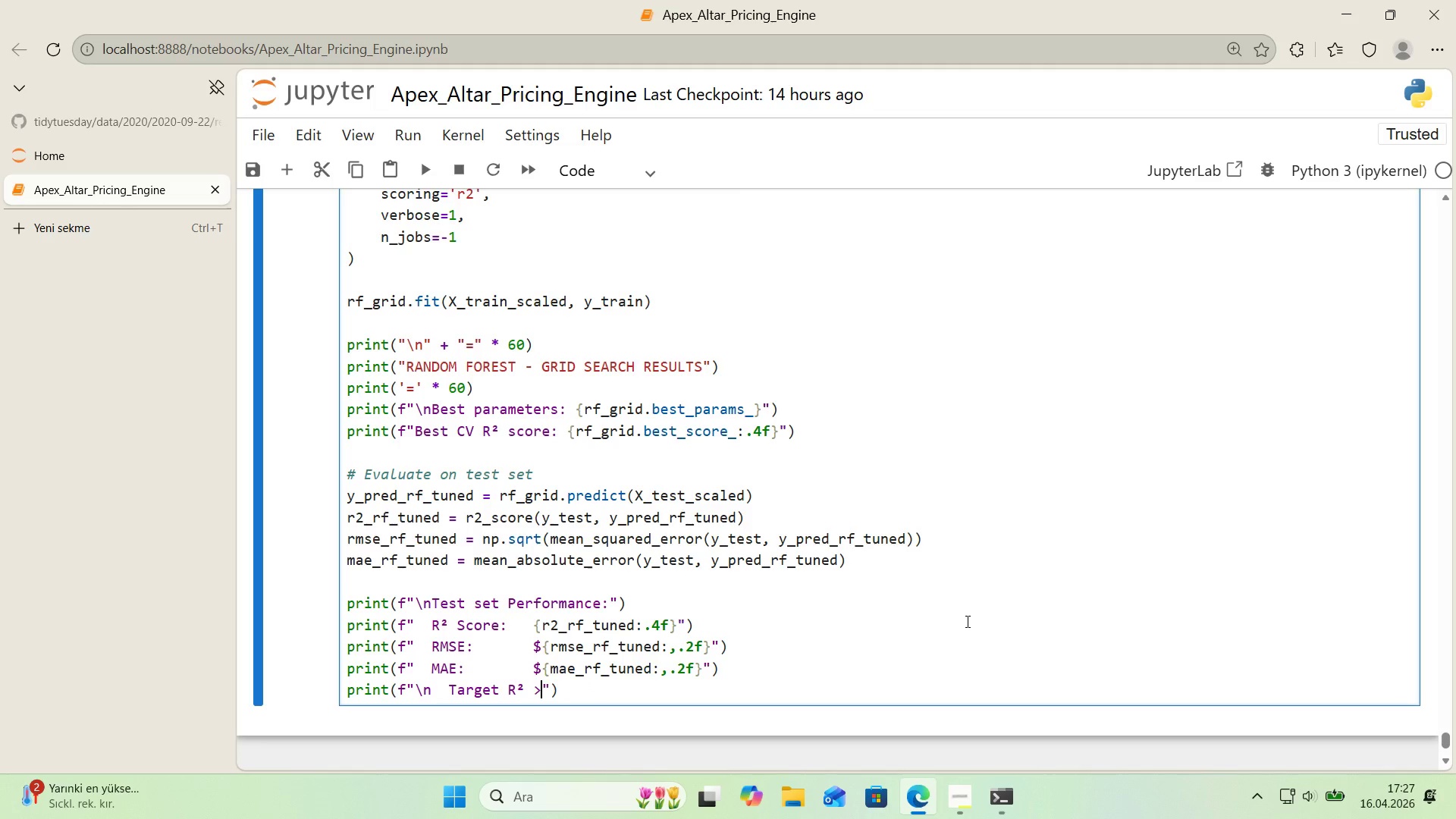 
key(Space)
 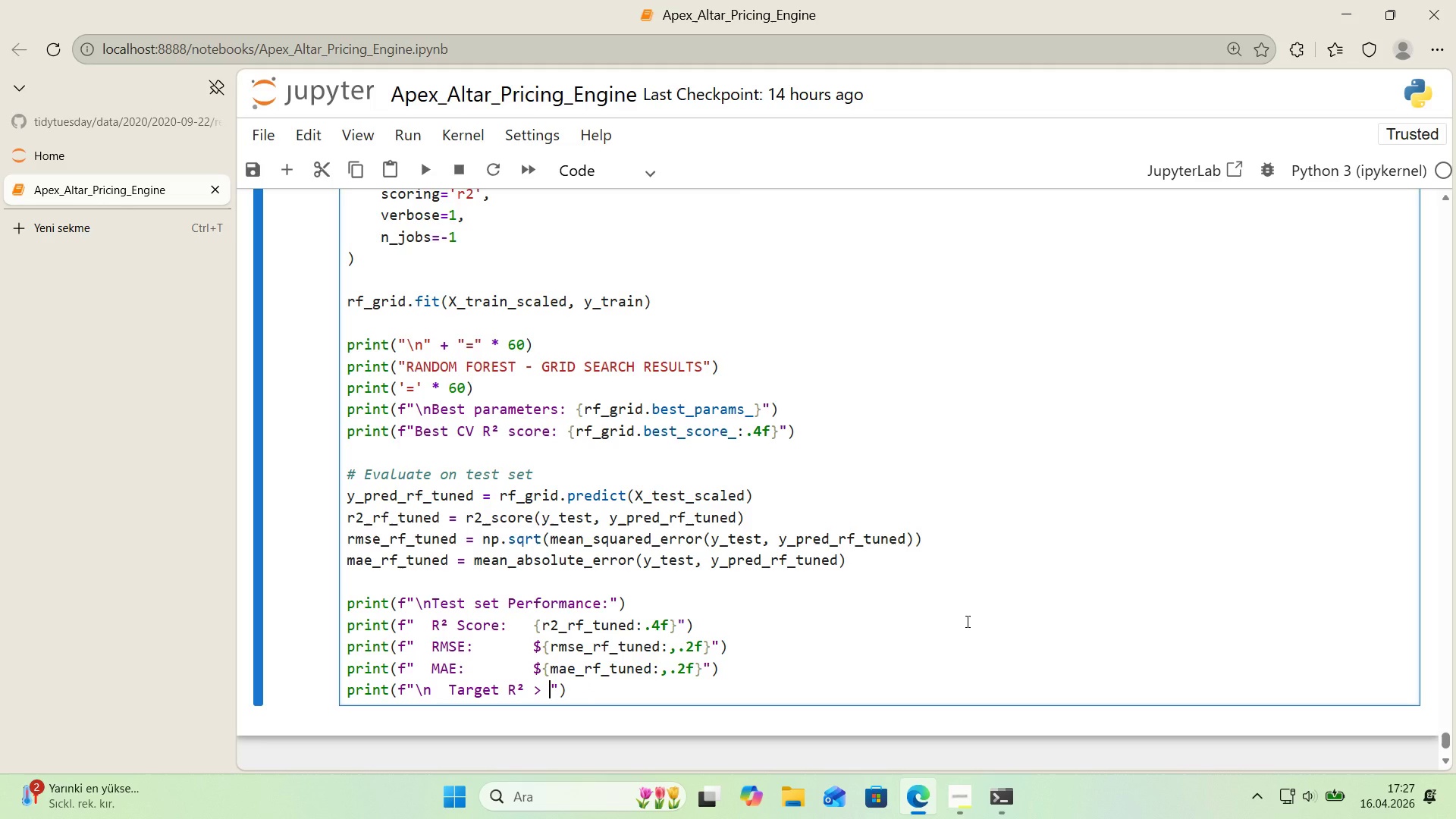 
key(Shift+0)
 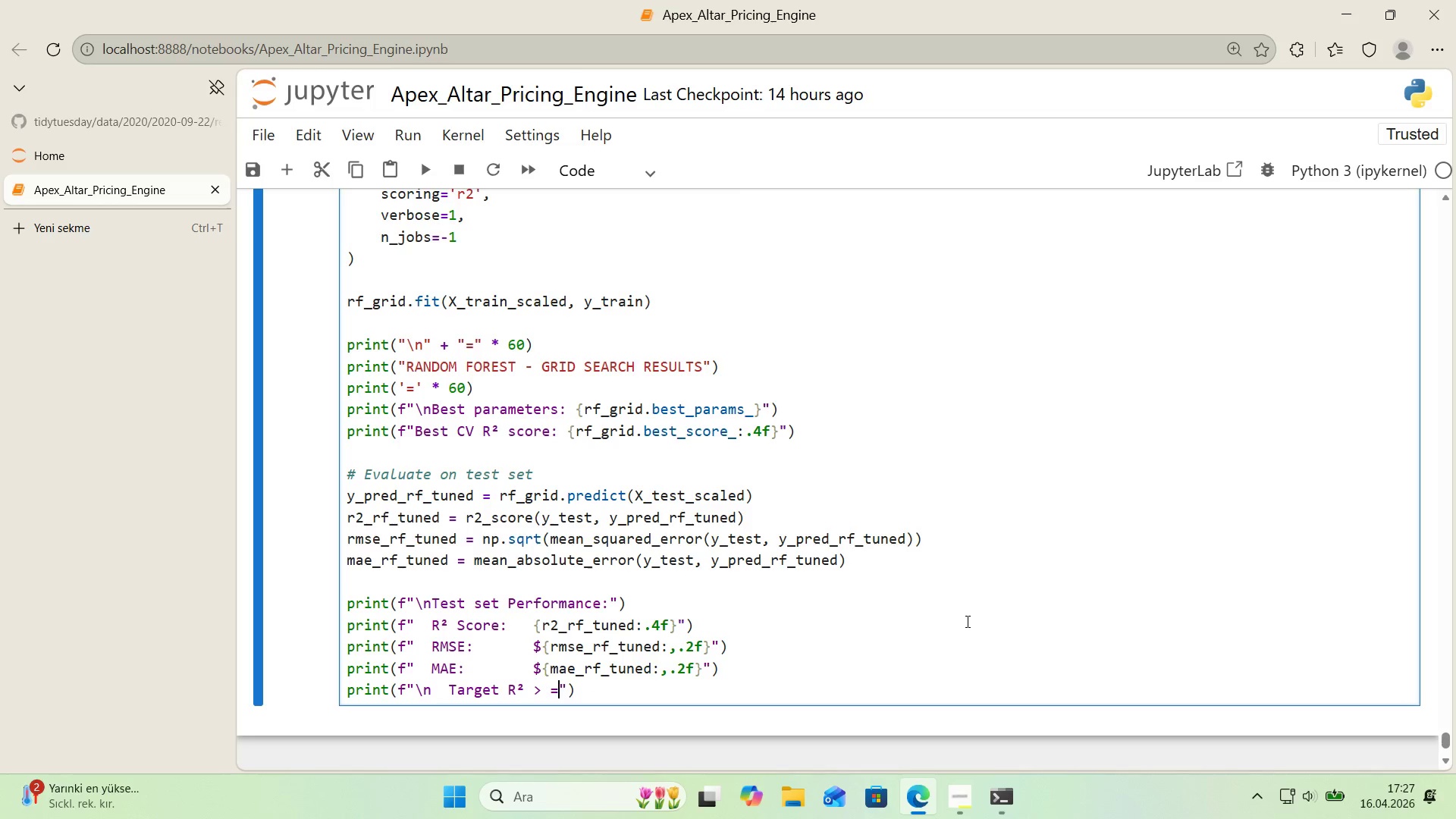 
key(Space)
 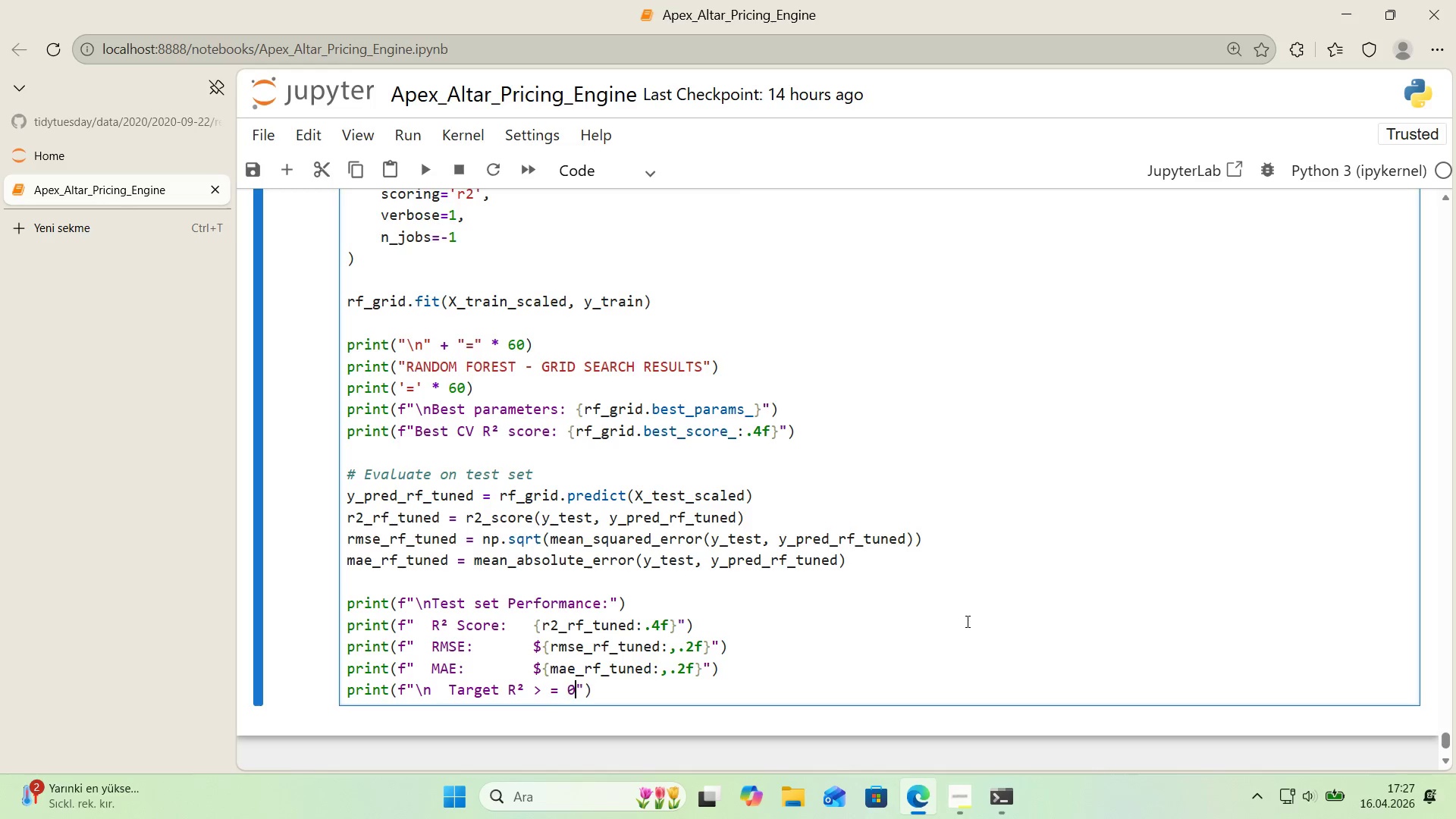 
key(Numpad0)
 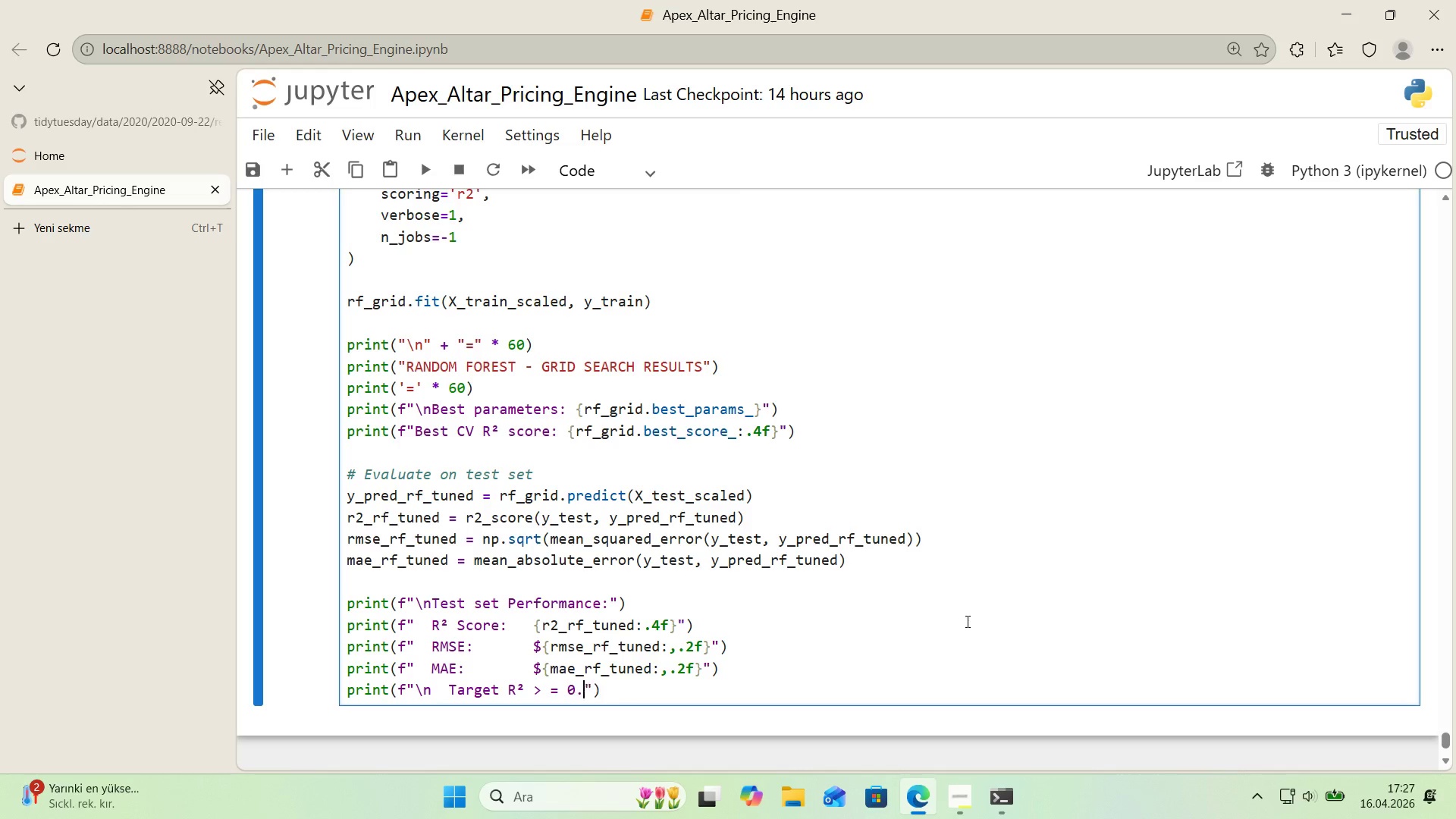 
key(Period)
 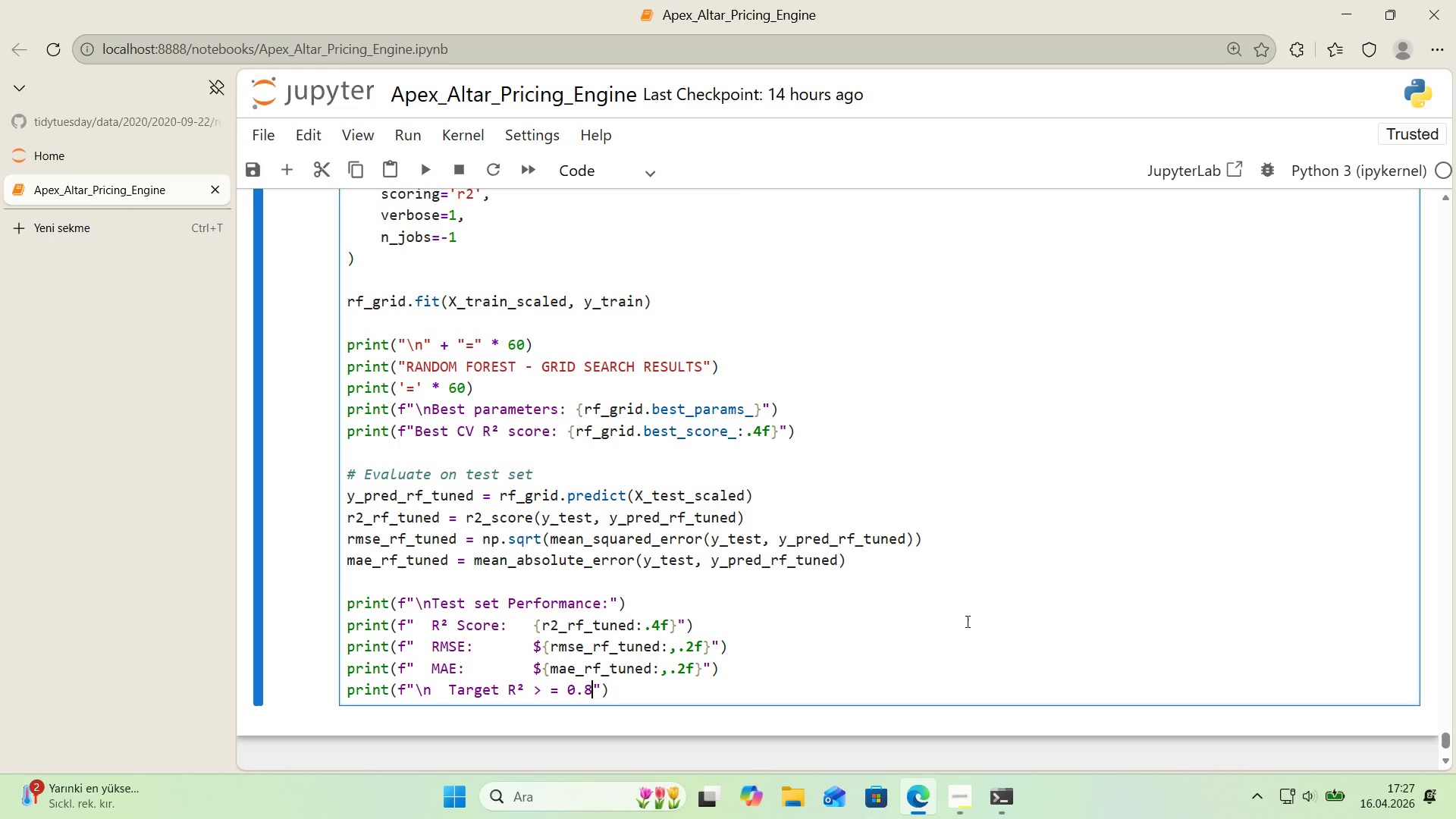 
key(Numpad8)
 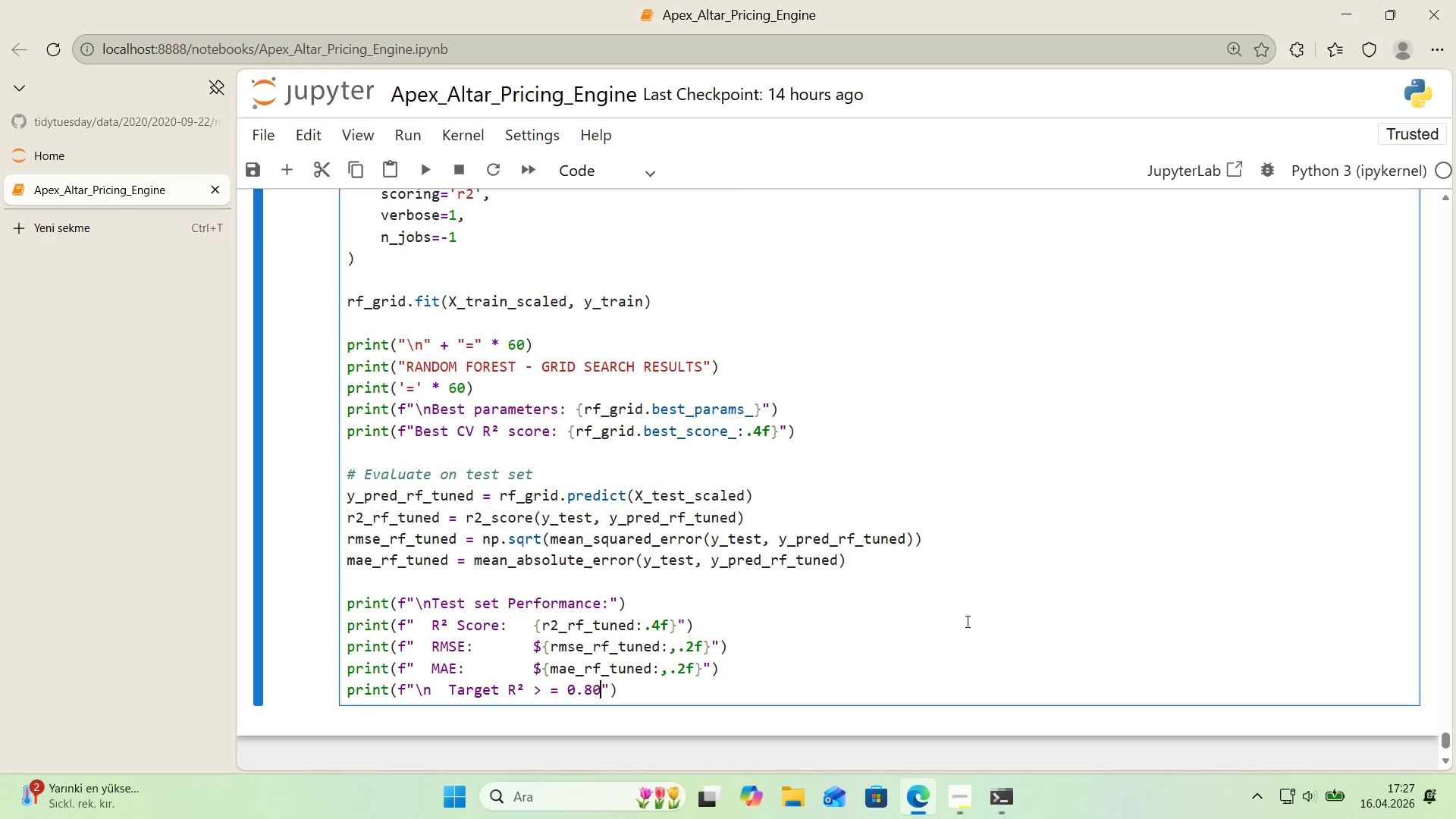 
key(Numpad0)
 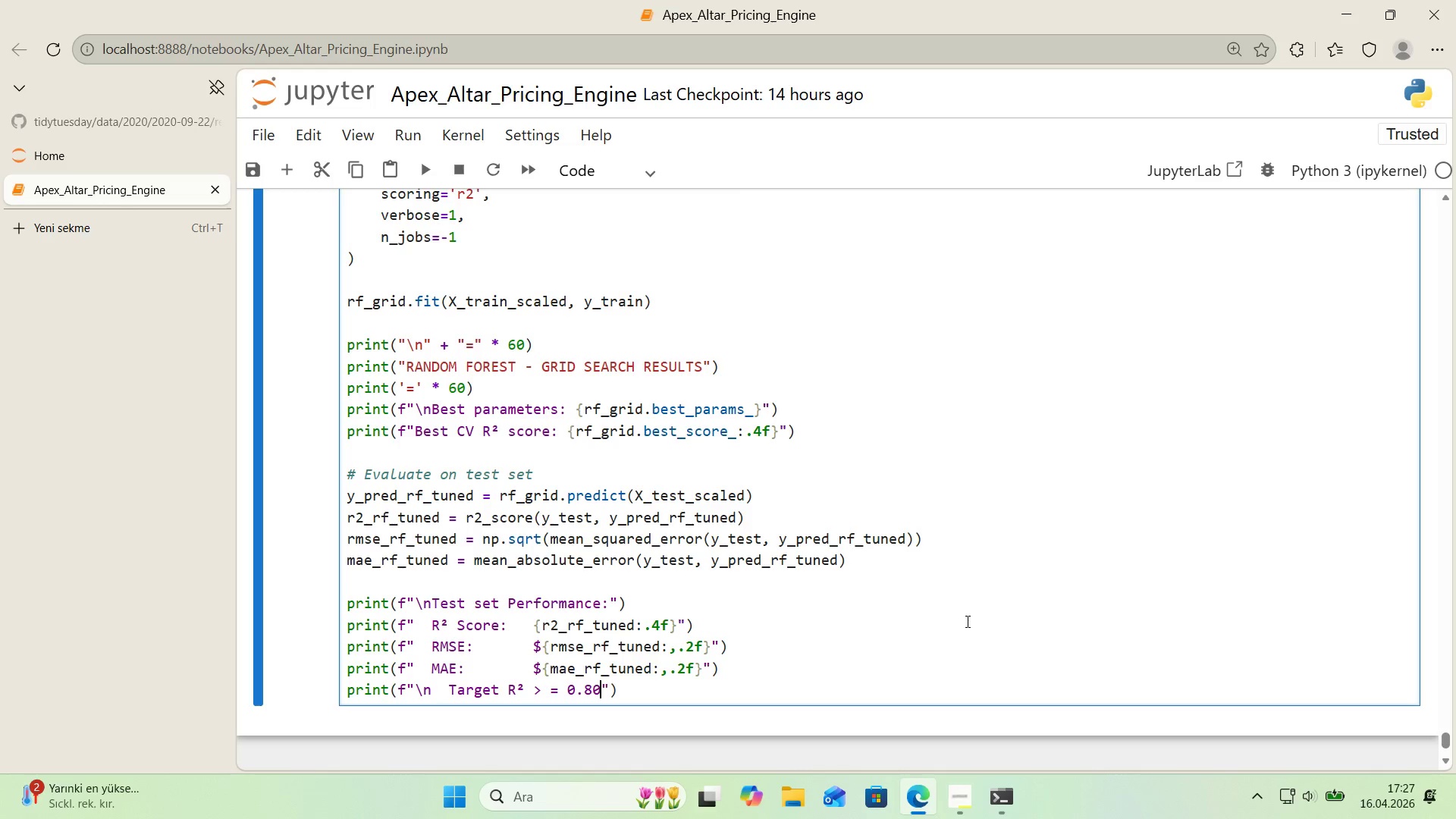 
key(Space)
 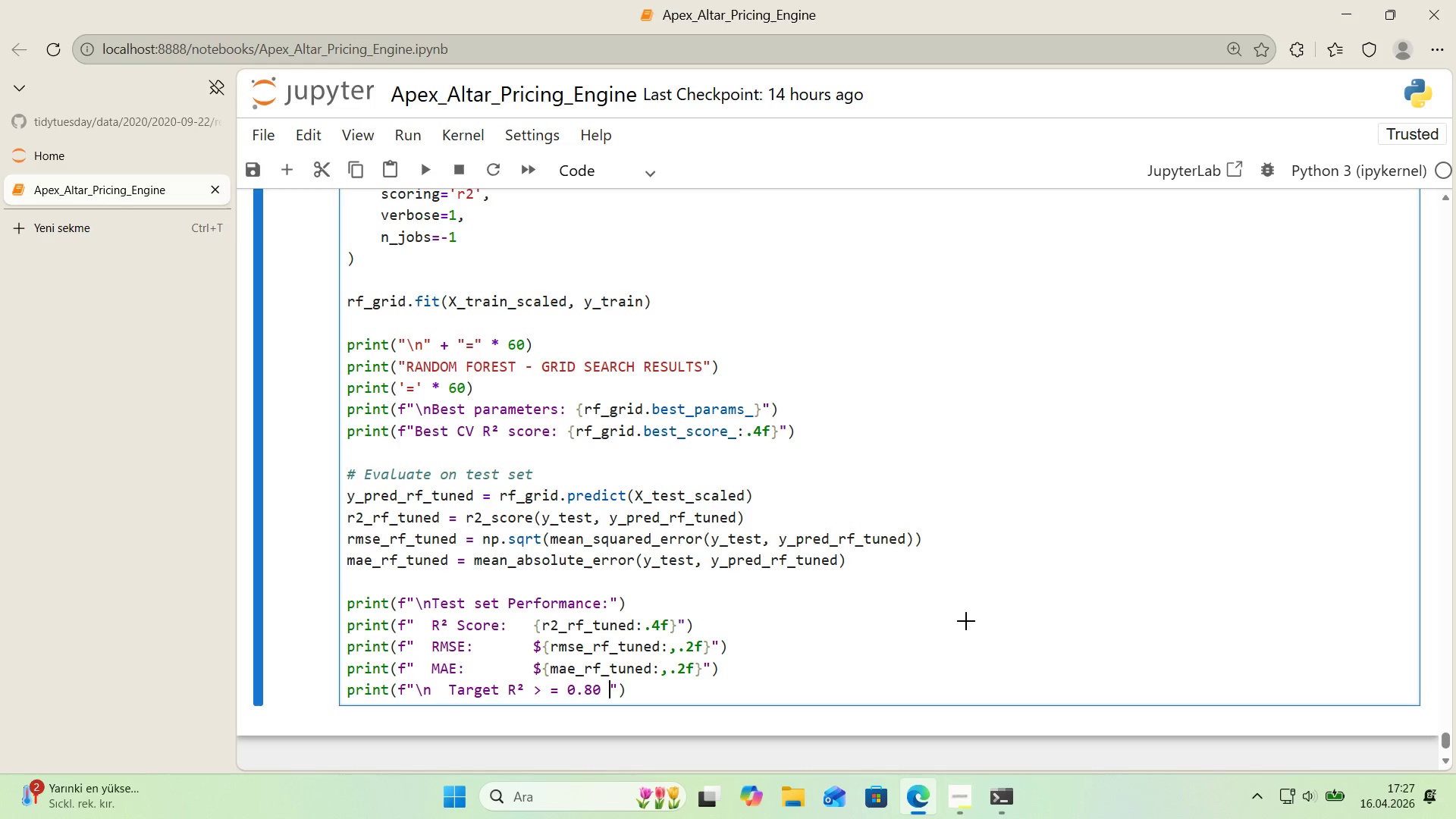 
key(Alt+Control+7)
 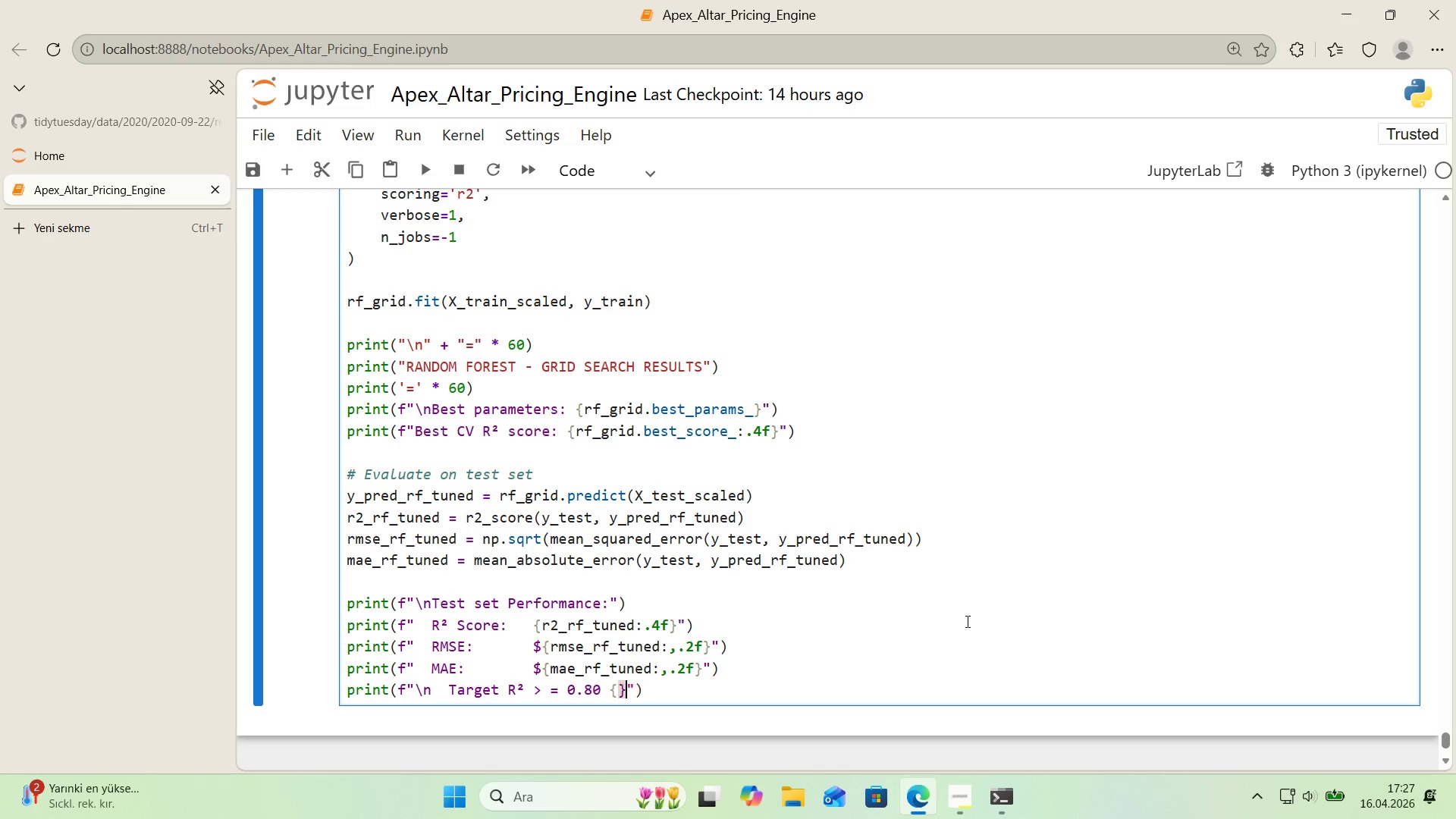 
key(Alt+Control+0)
 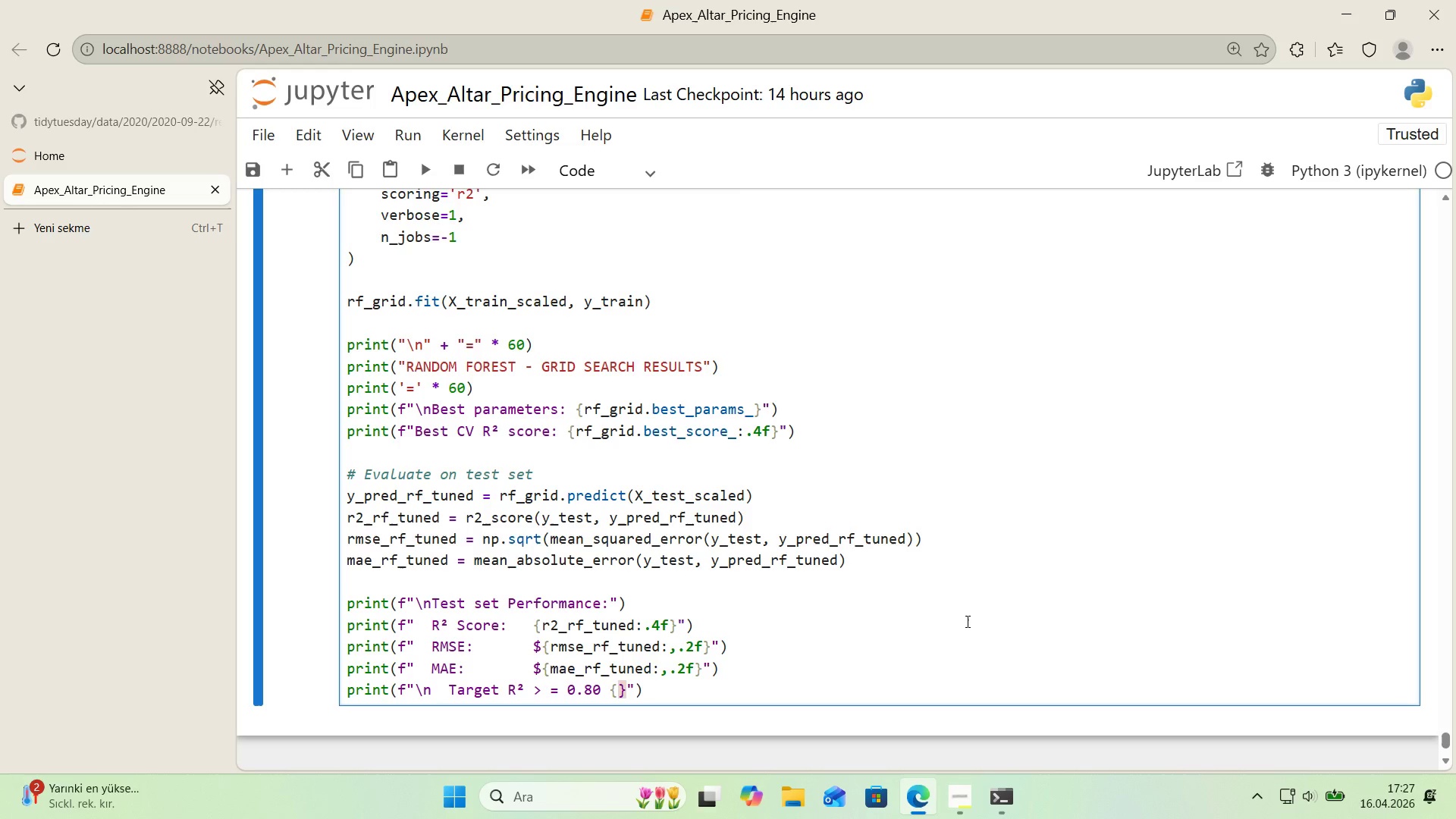 
key(ArrowLeft)
 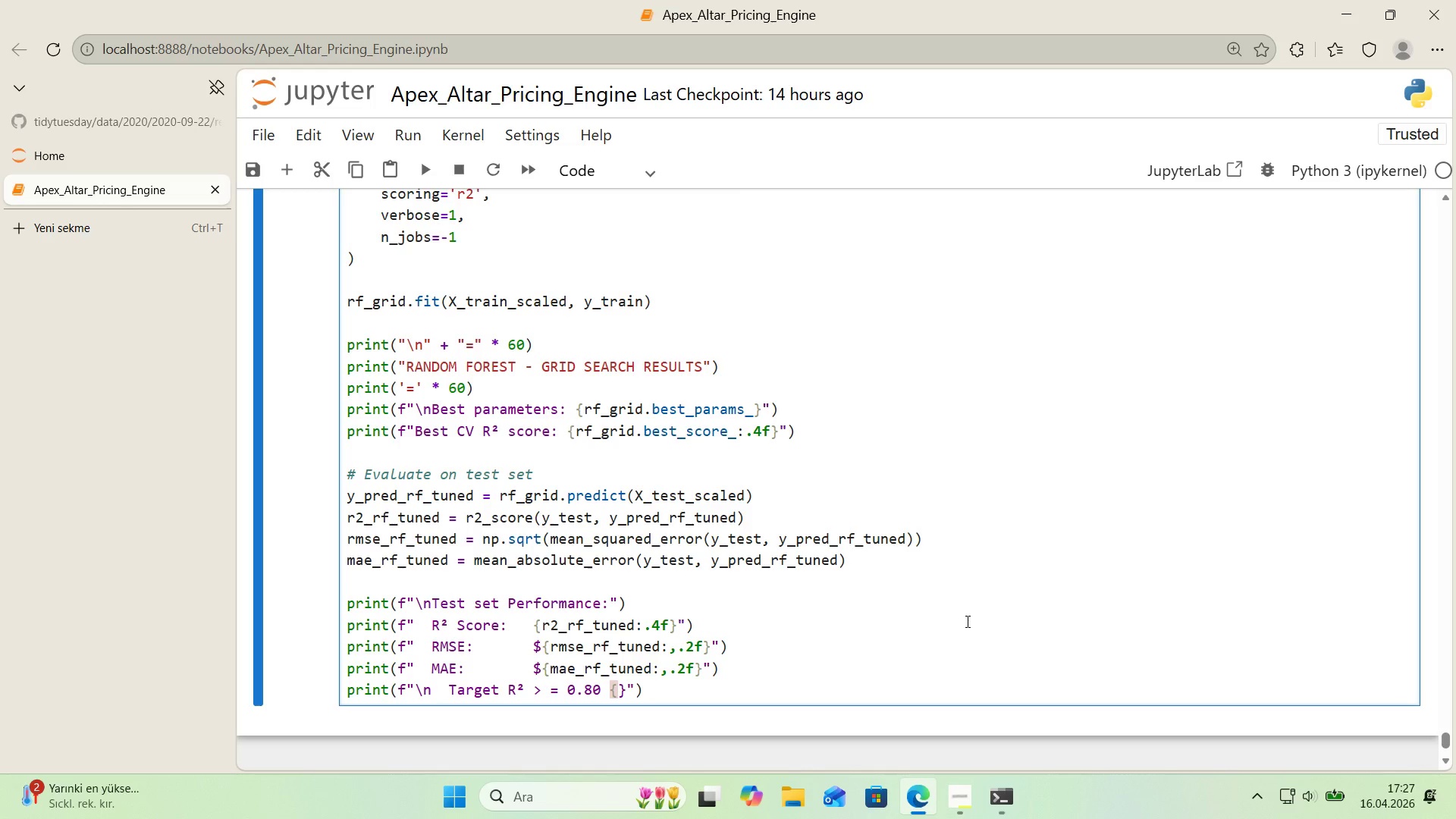 
type(@@)
 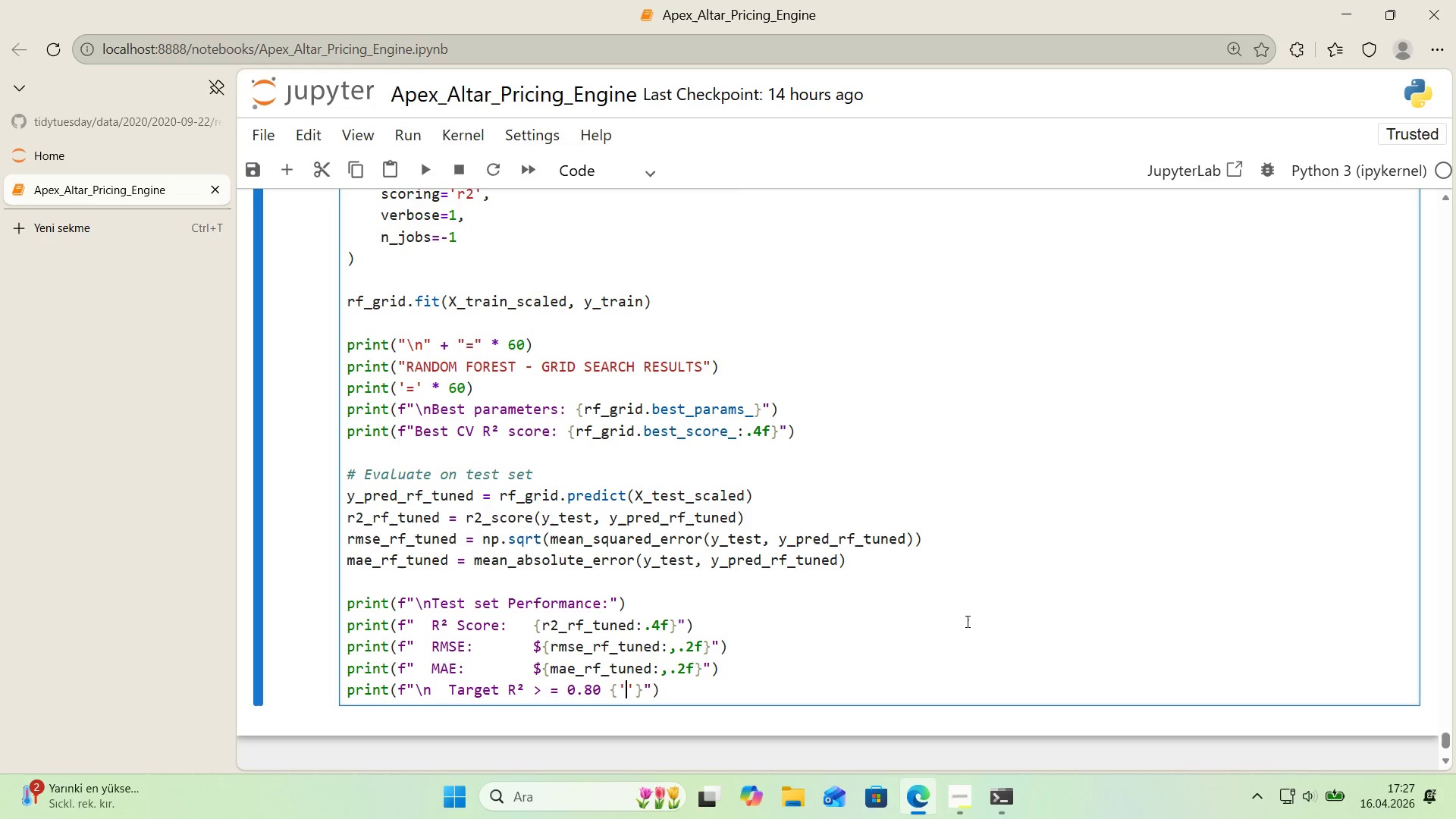 
key(ArrowLeft)
 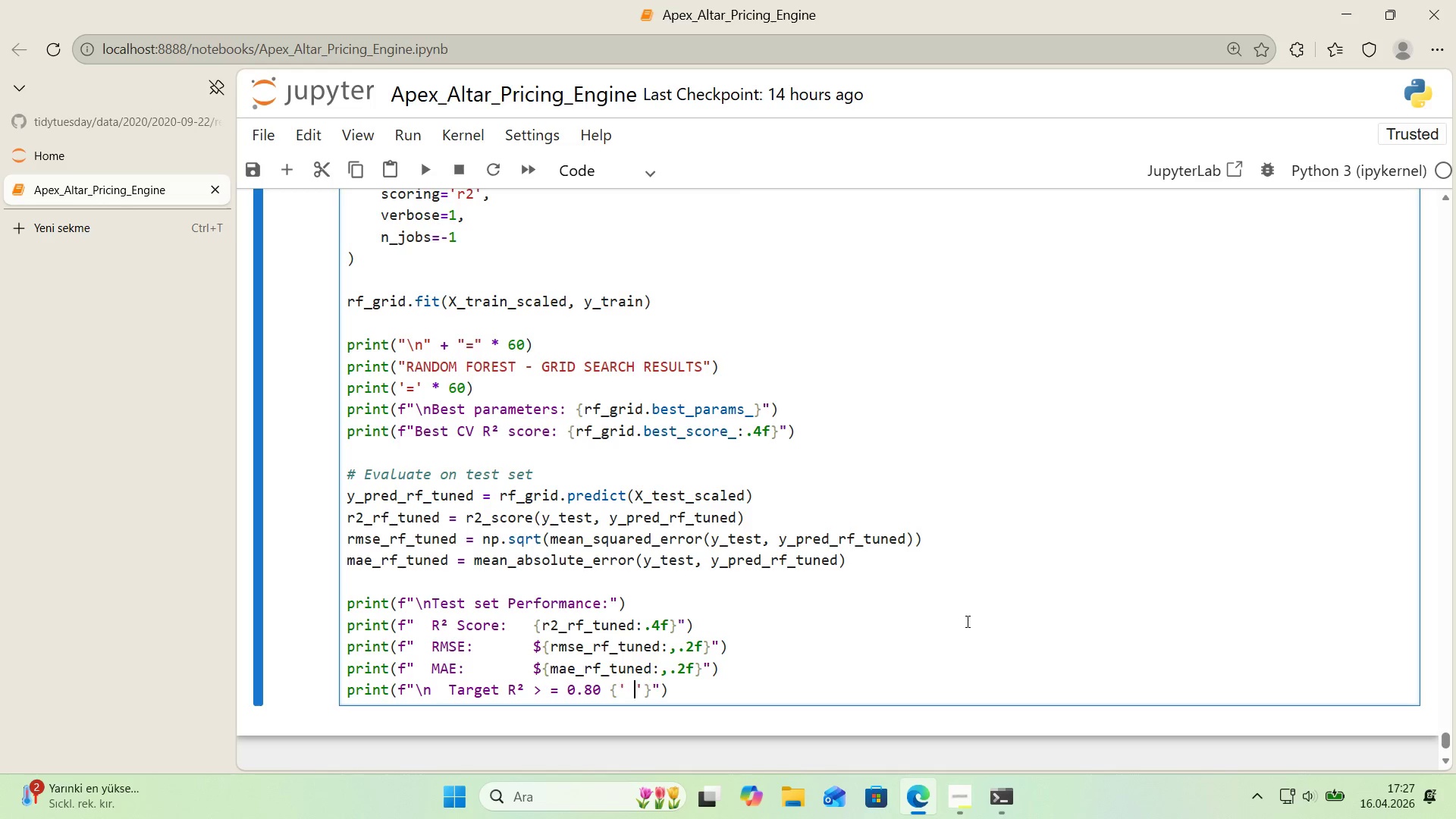 
key(Space)
 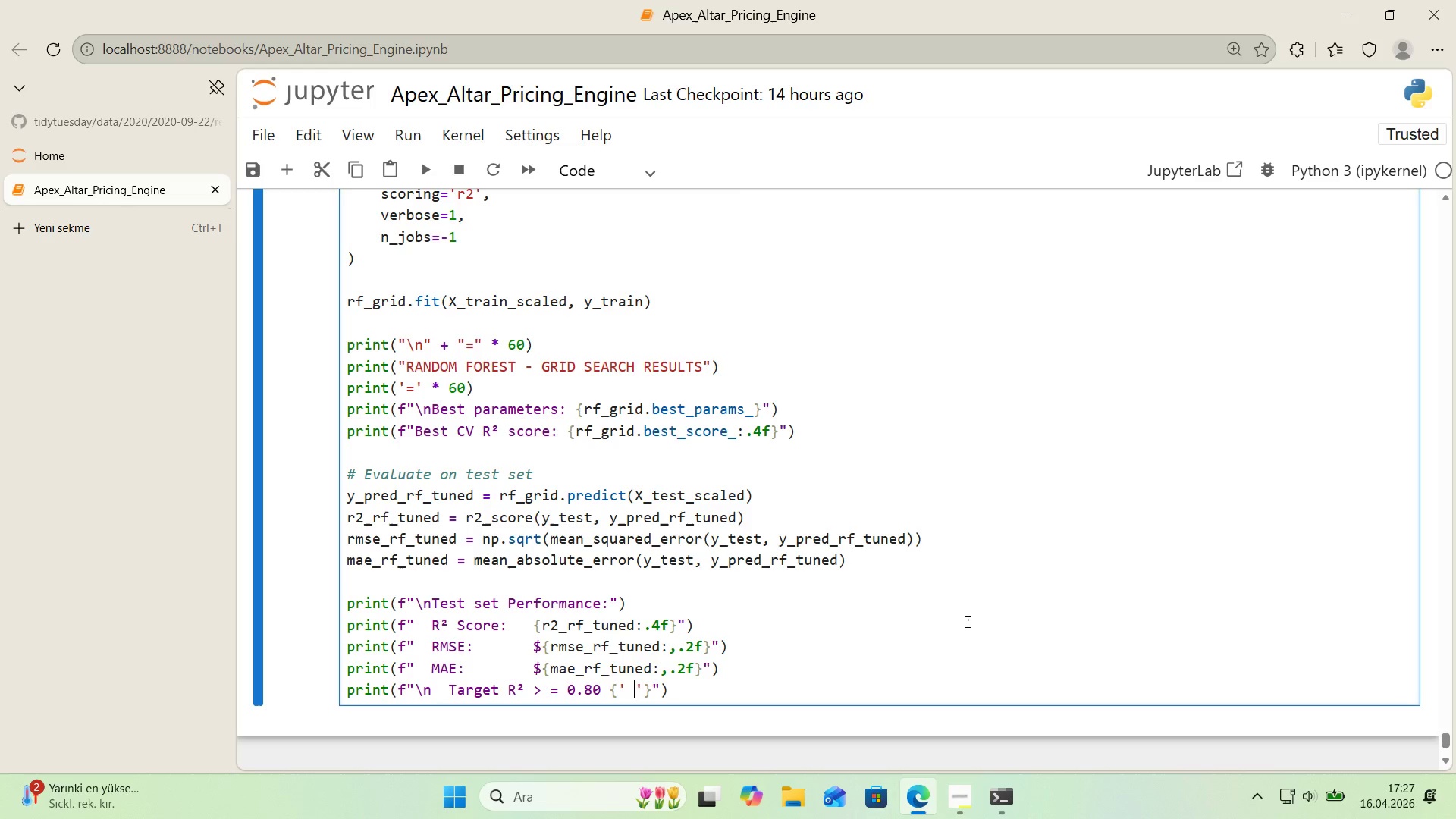 
type( a)
key(Backspace)
type(ac)
key(Backspace)
key(Backspace)
type(a)
key(Backspace)
type(ACHIEVED)
 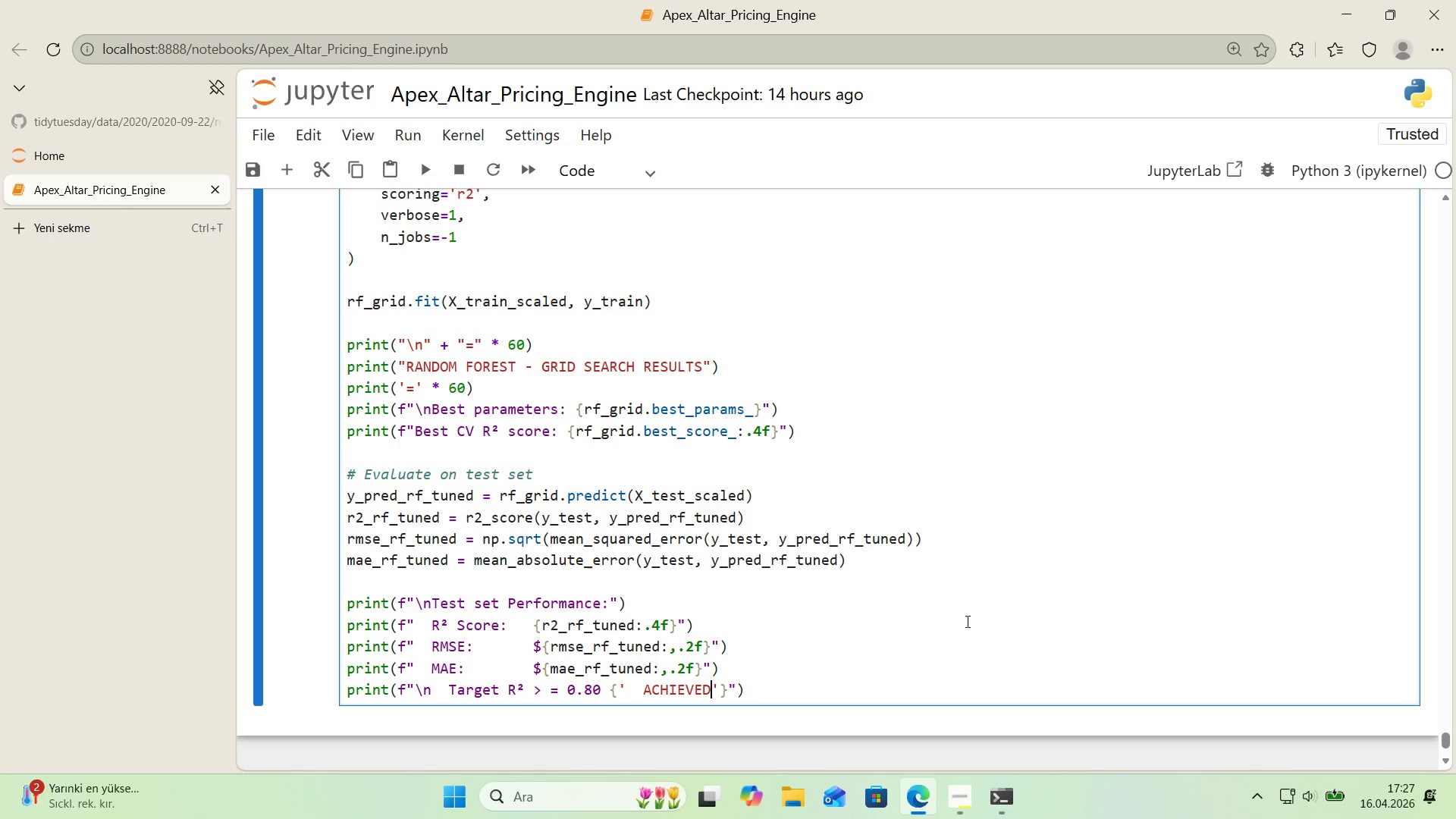 
key(ArrowRight)
 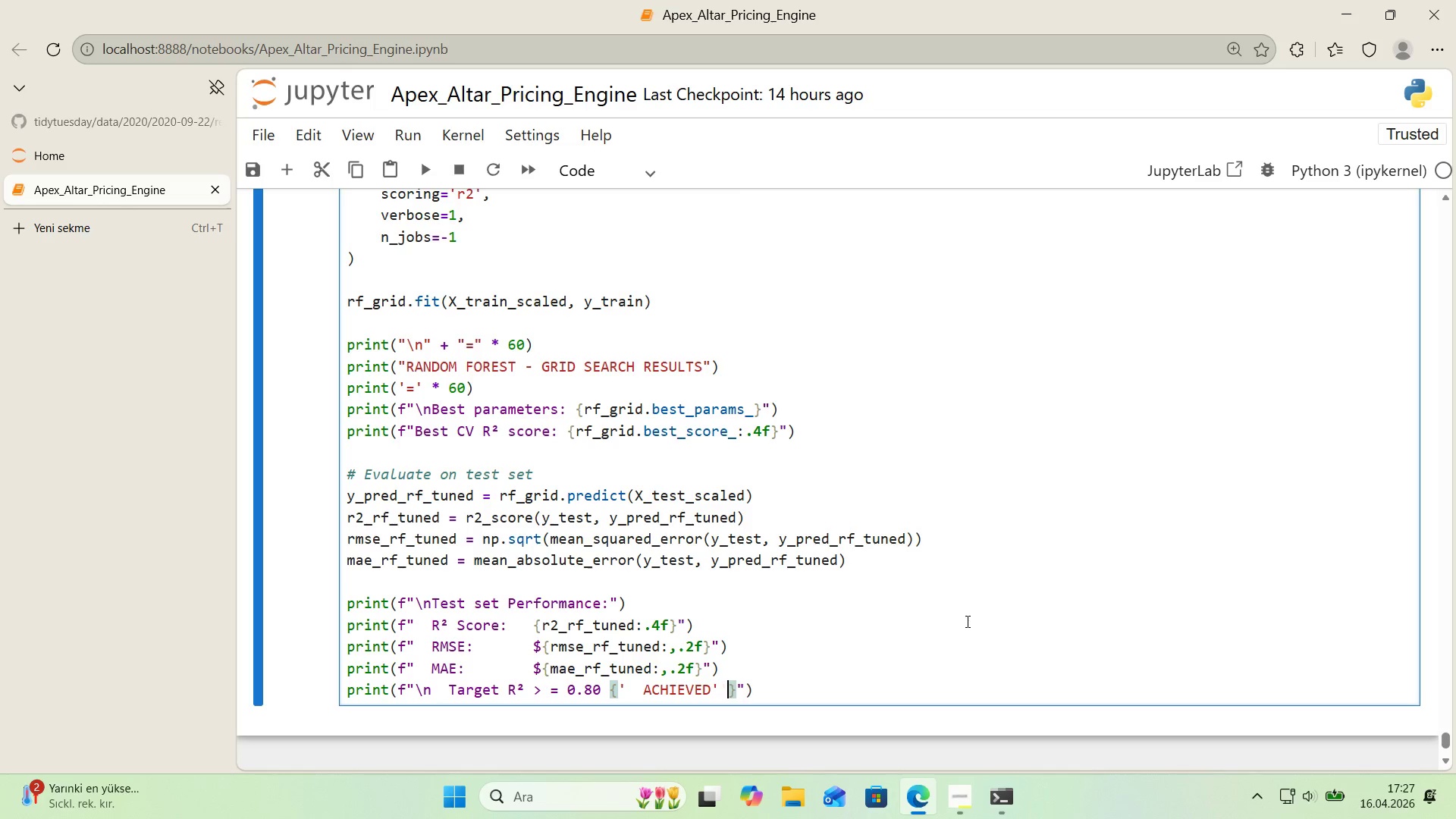 
type( 'f r2)
 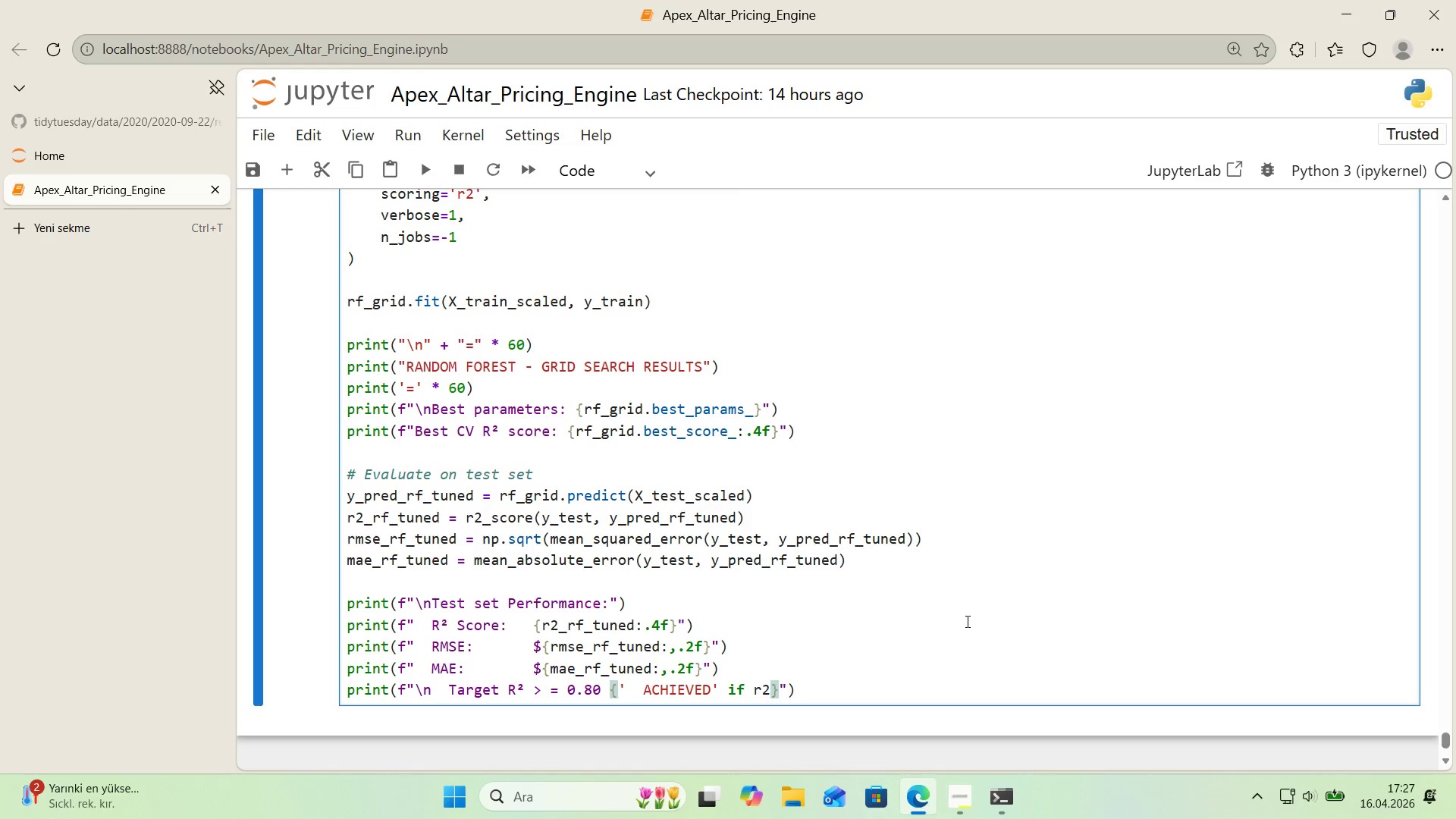 
hold_key(key=ShiftRight, duration=0.44)